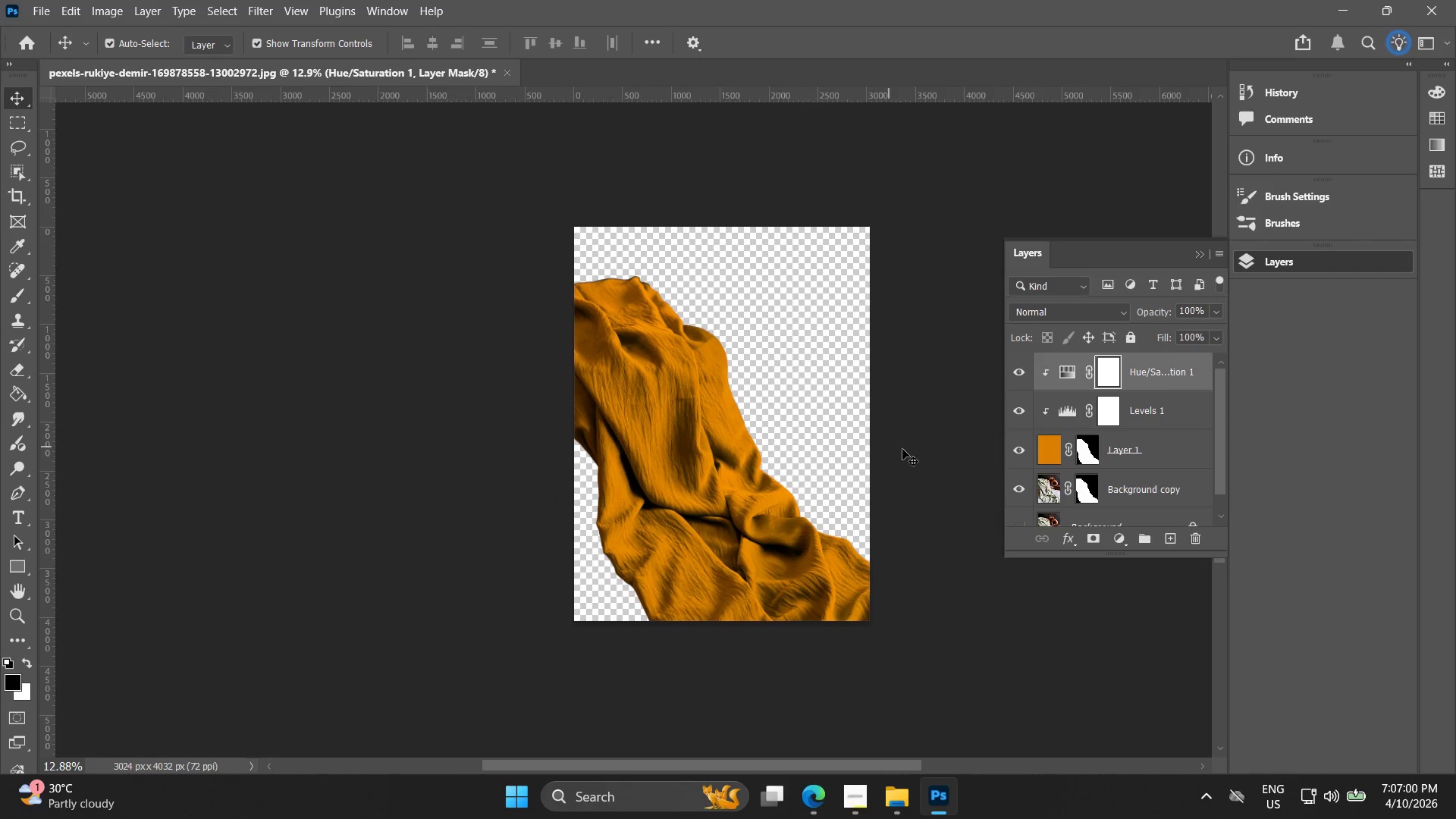 
left_click([918, 449])
 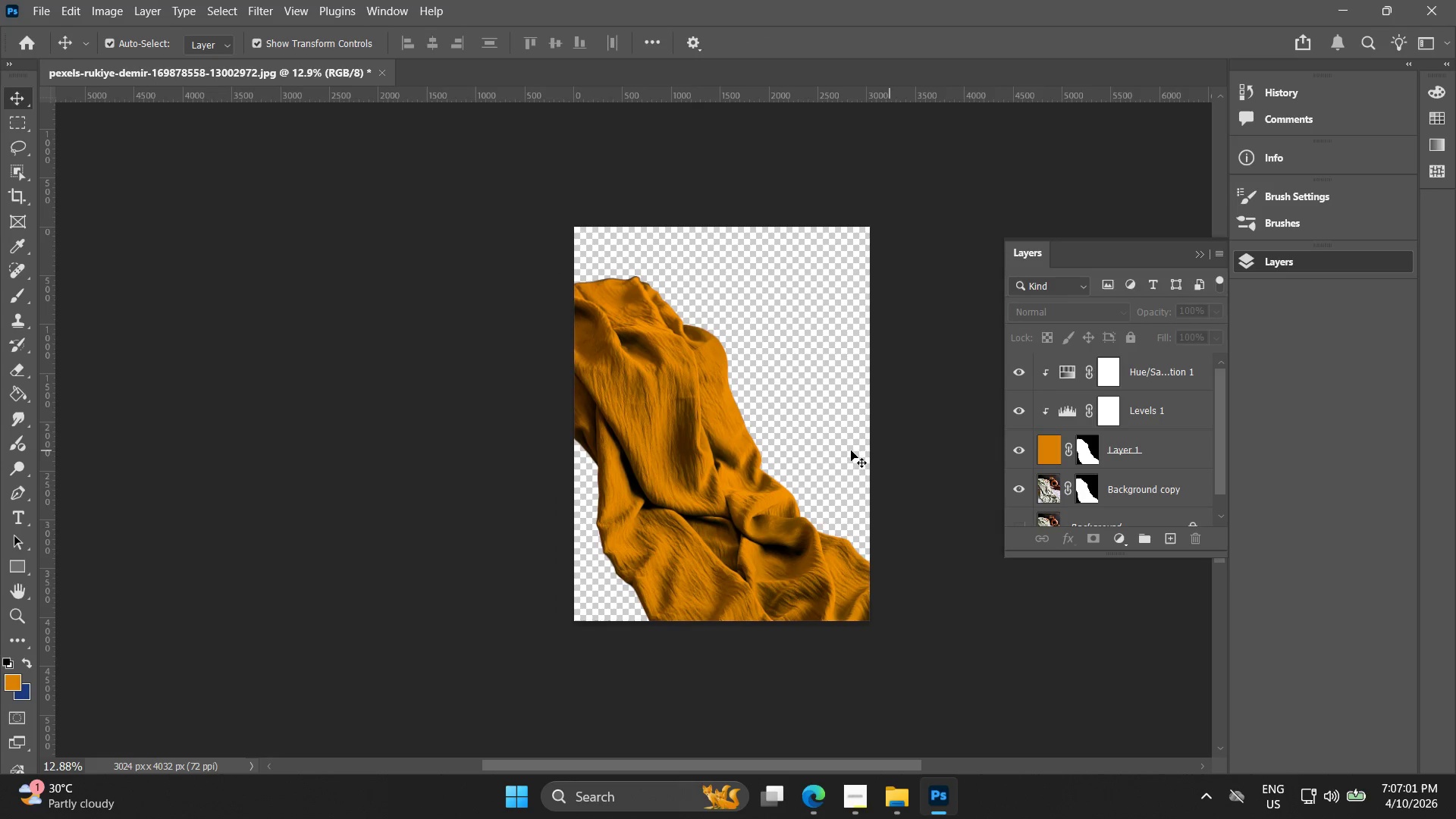 
key(Alt+AltLeft)
 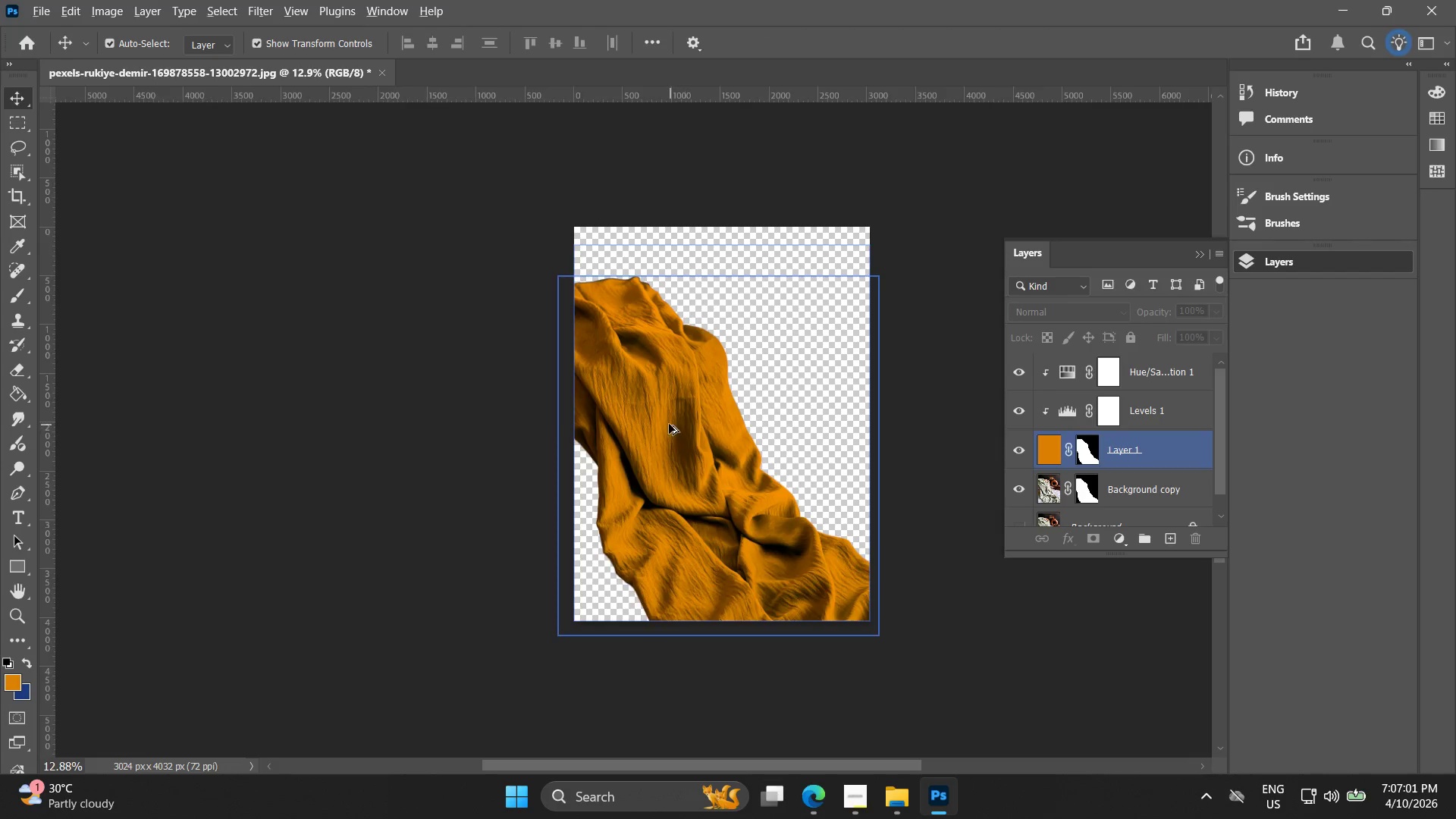 
scroll: coordinate [669, 422], scroll_direction: up, amount: 3.0
 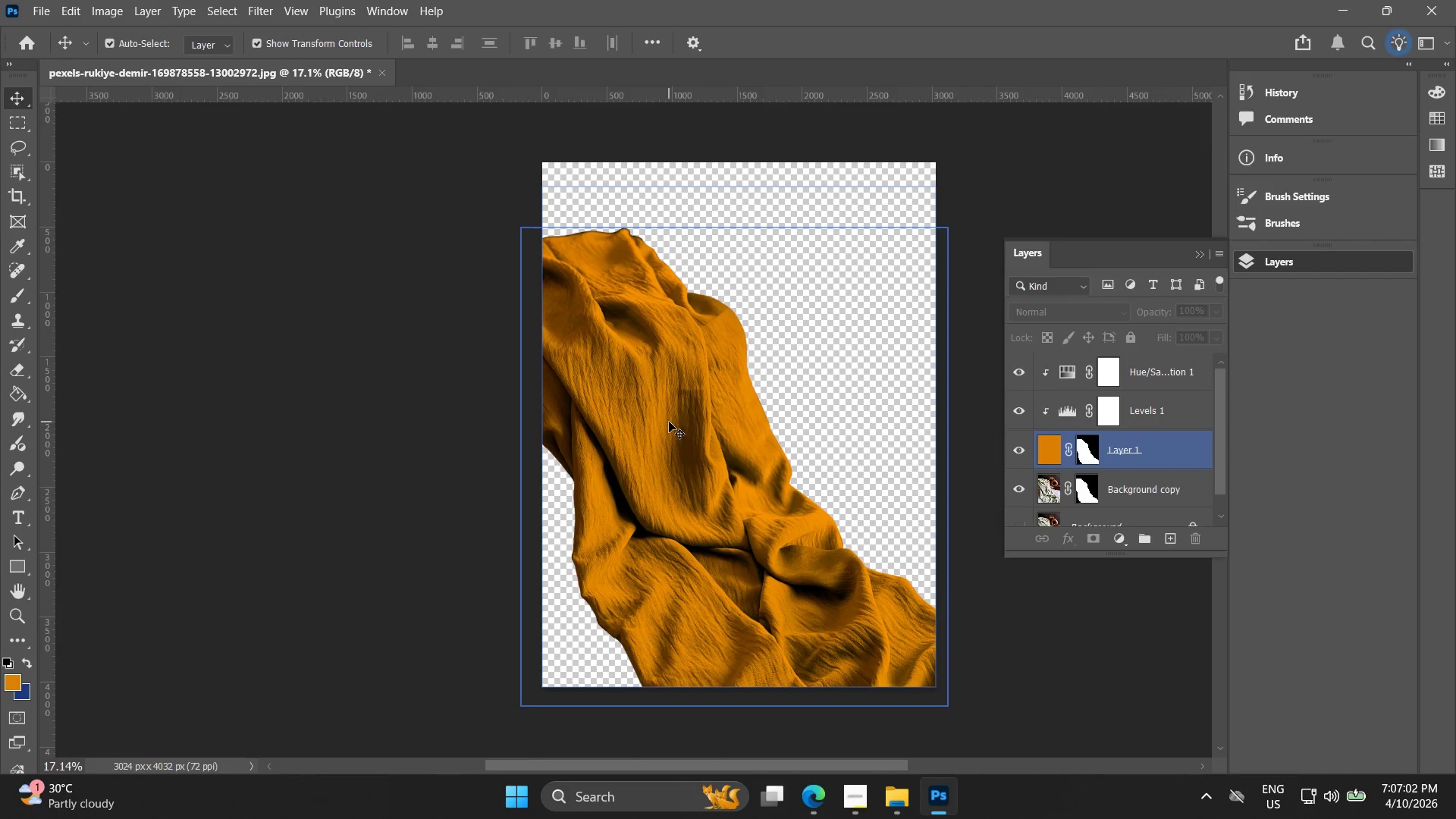 
left_click([669, 422])
 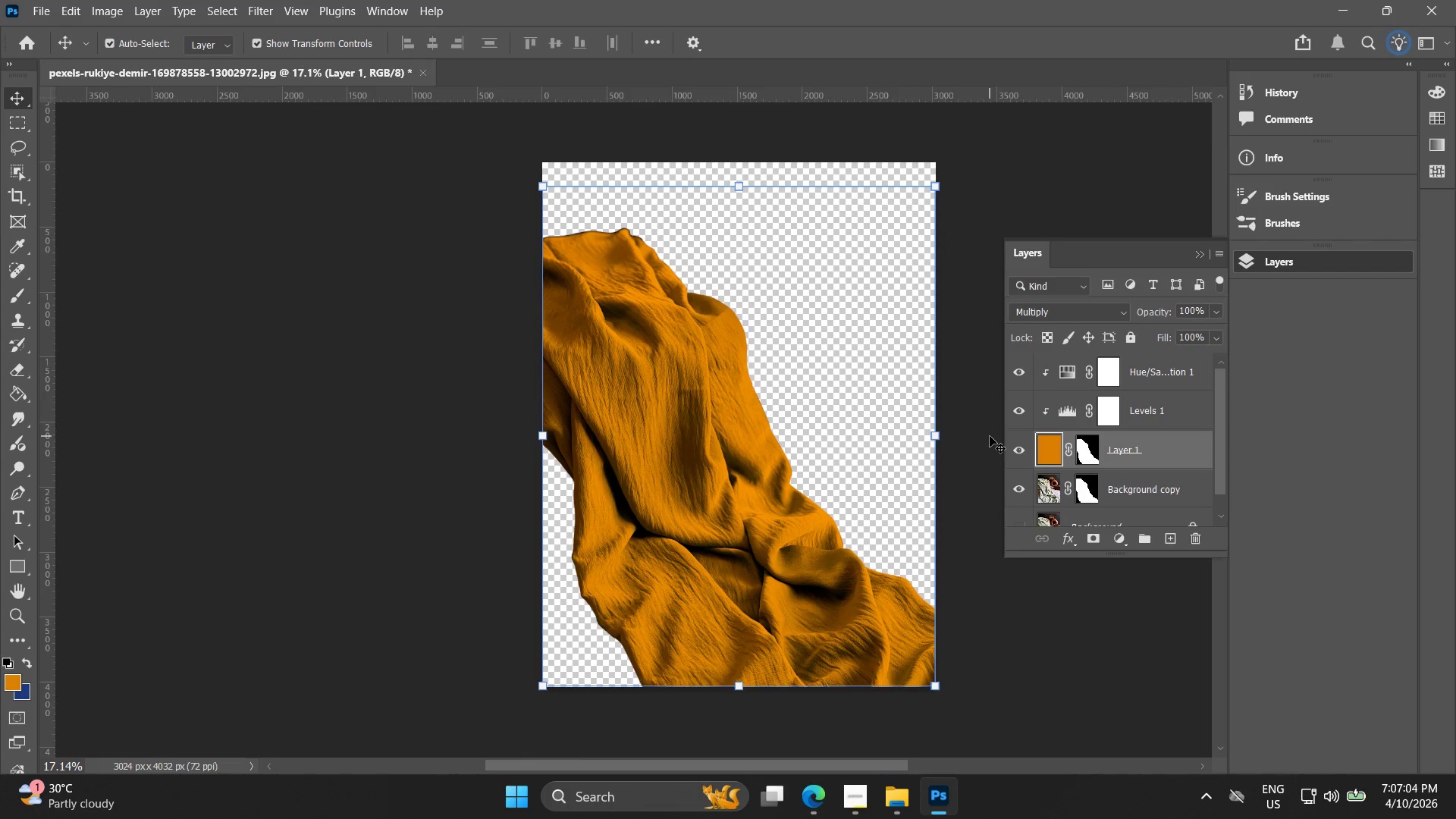 
left_click([1055, 489])
 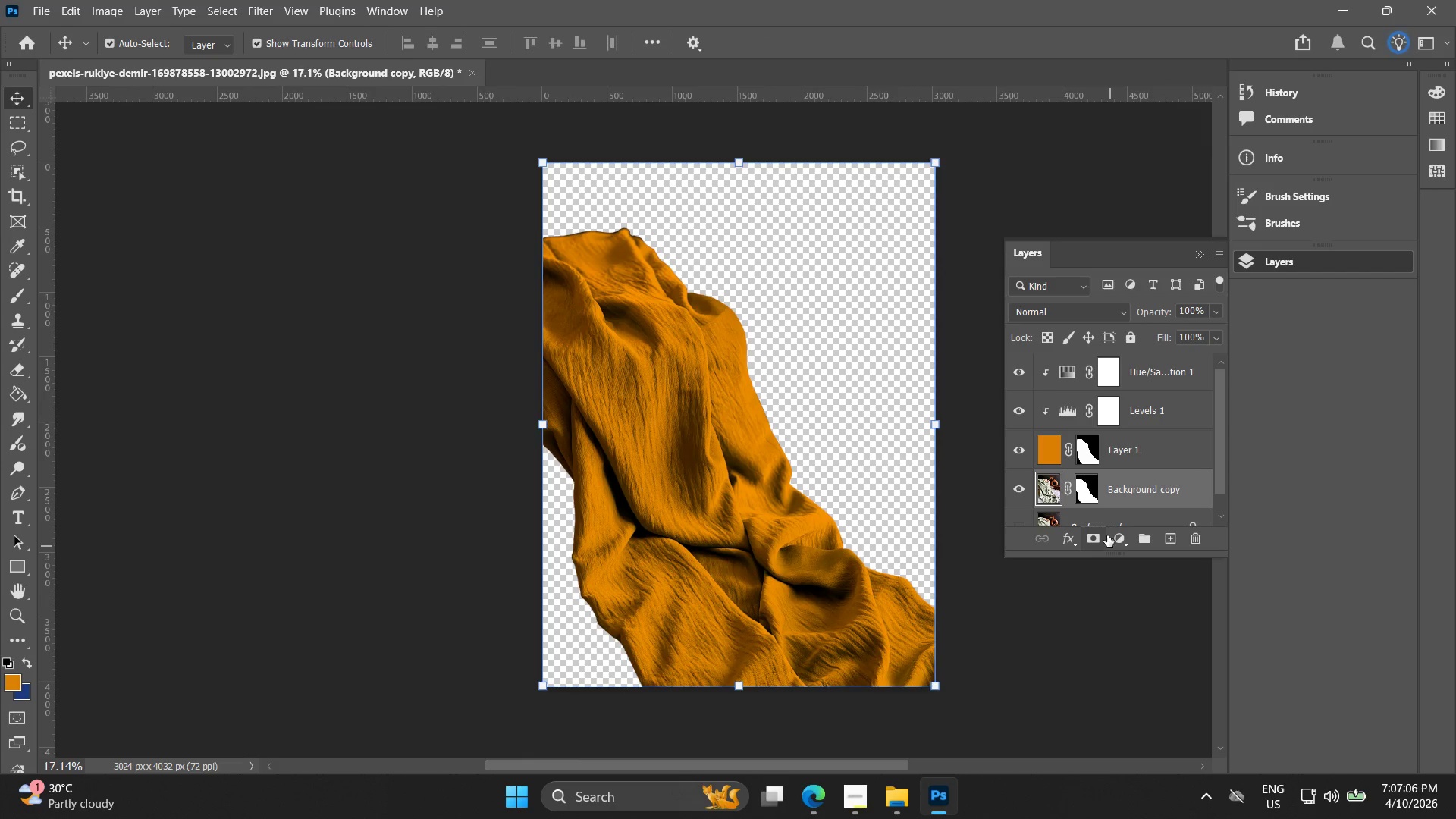 
left_click([1123, 545])
 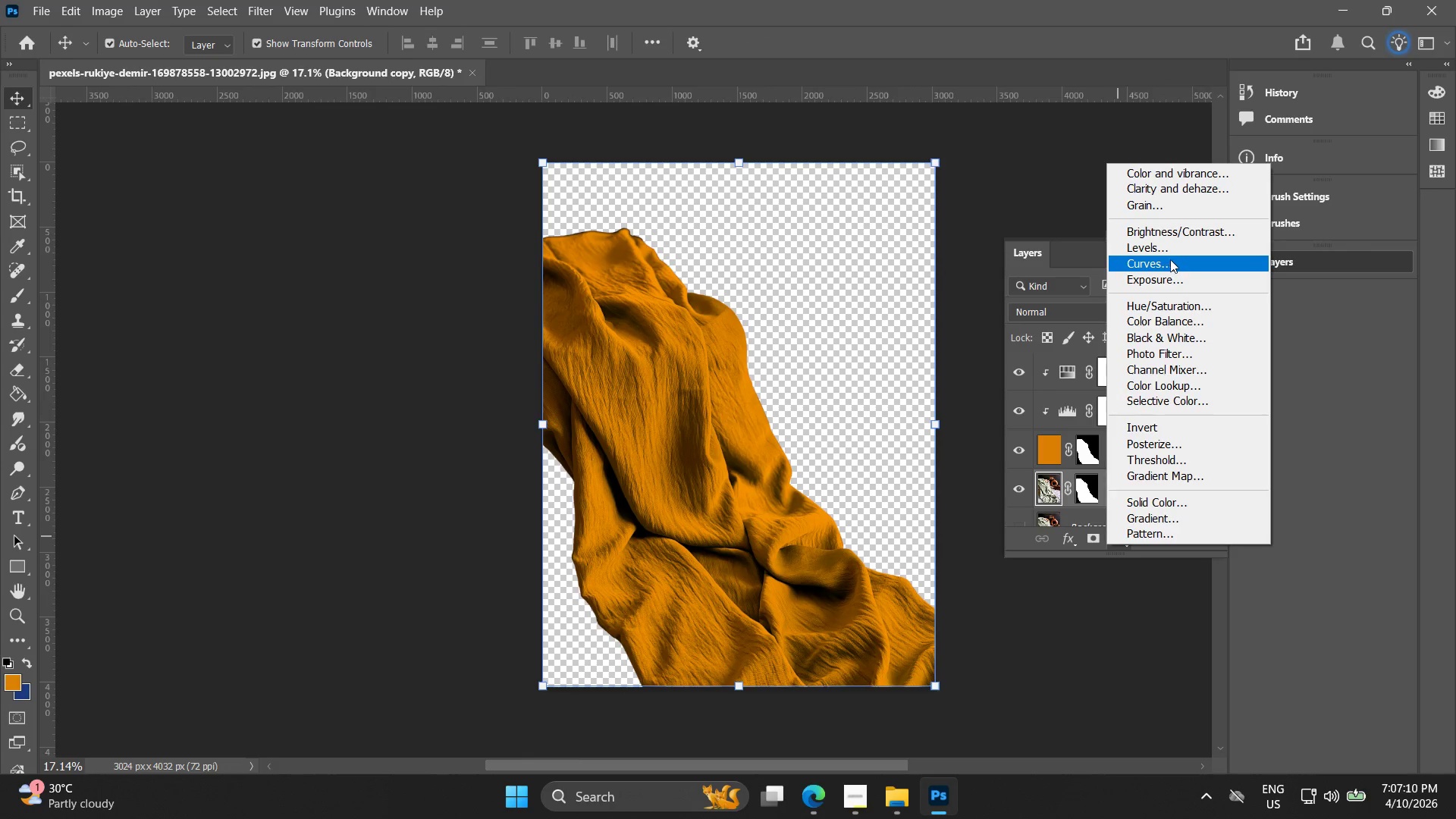 
left_click([1164, 250])
 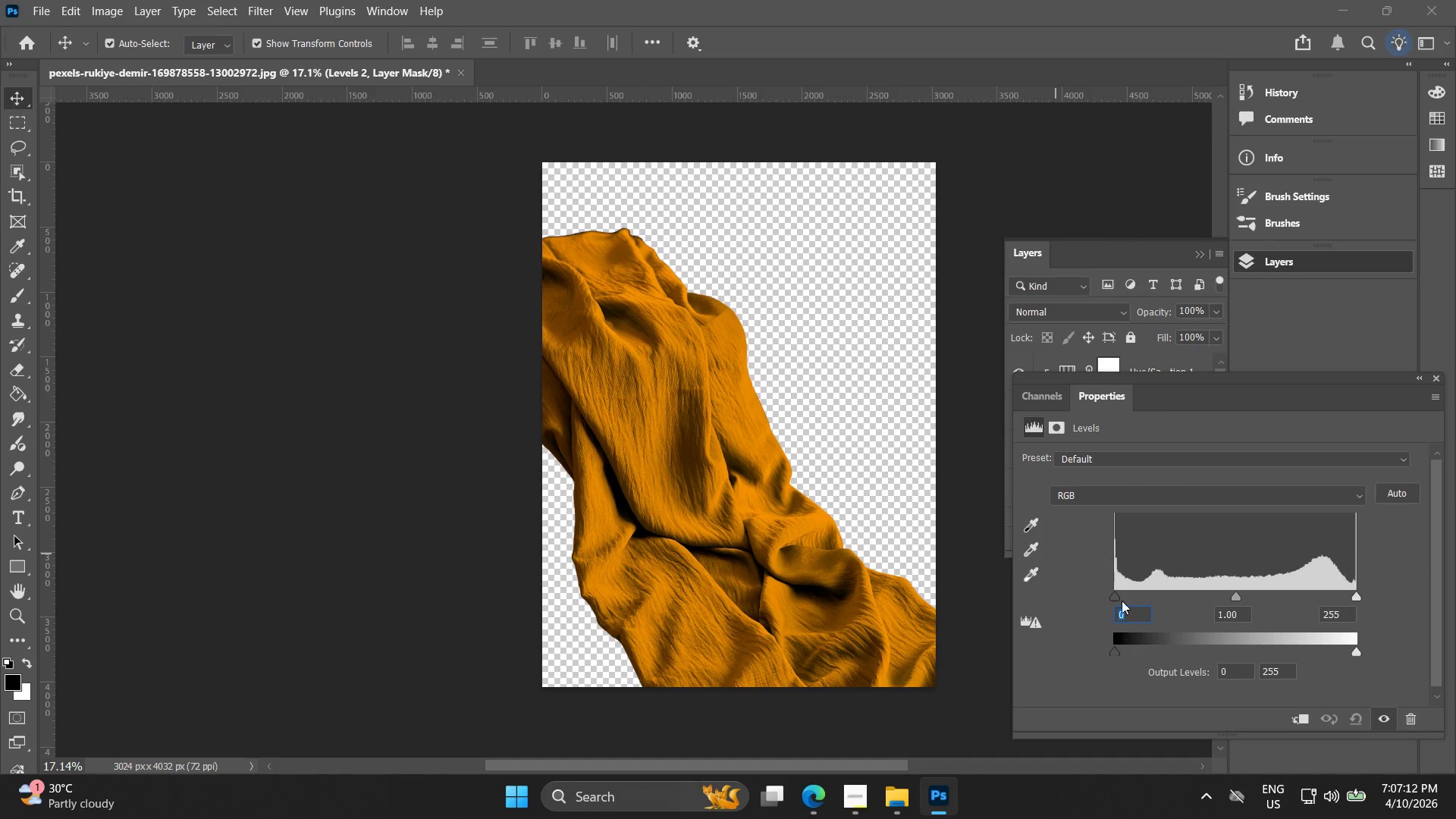 
left_click_drag(start_coordinate=[1119, 598], to_coordinate=[1108, 597])
 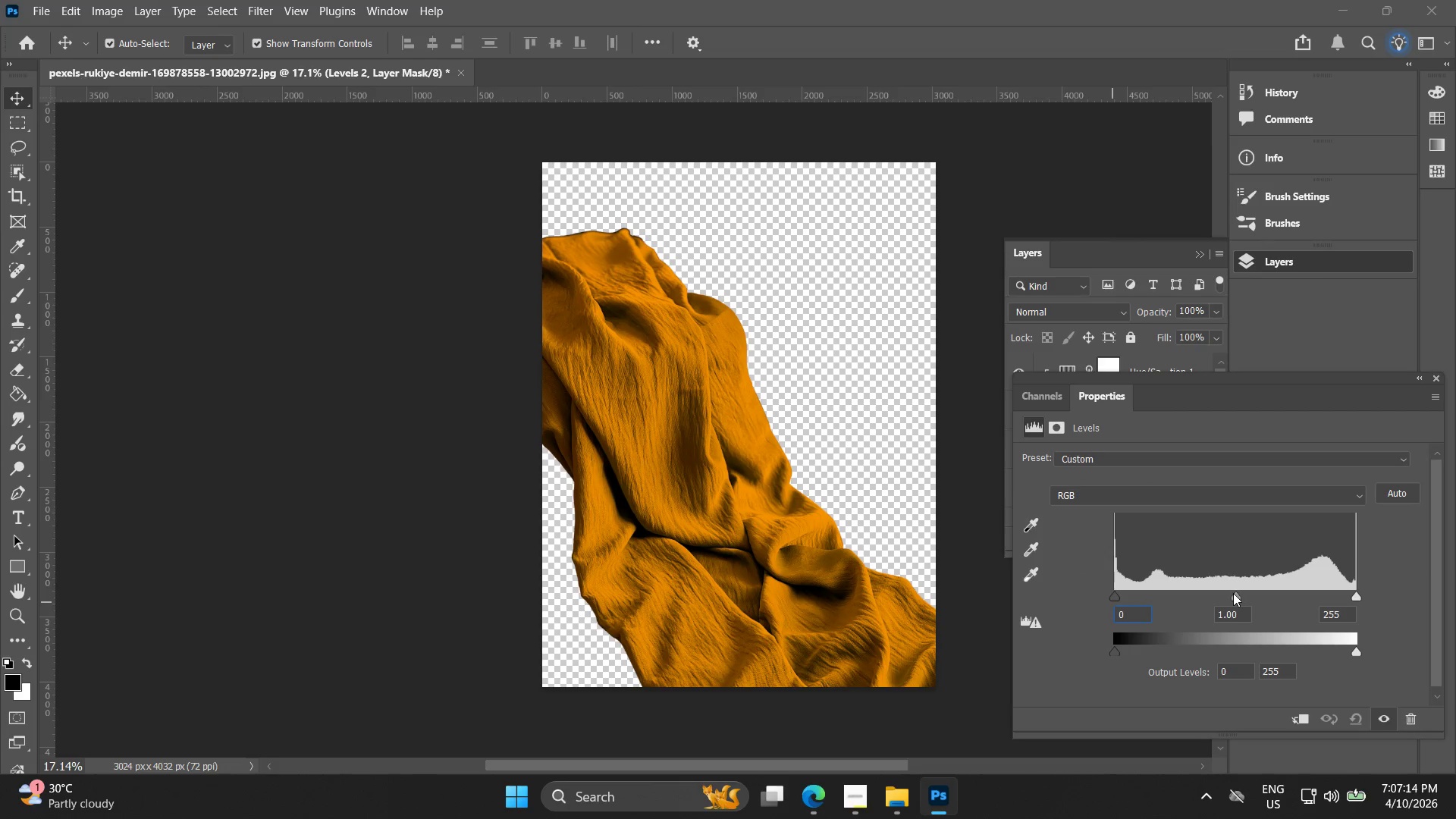 
left_click_drag(start_coordinate=[1233, 594], to_coordinate=[1175, 592])
 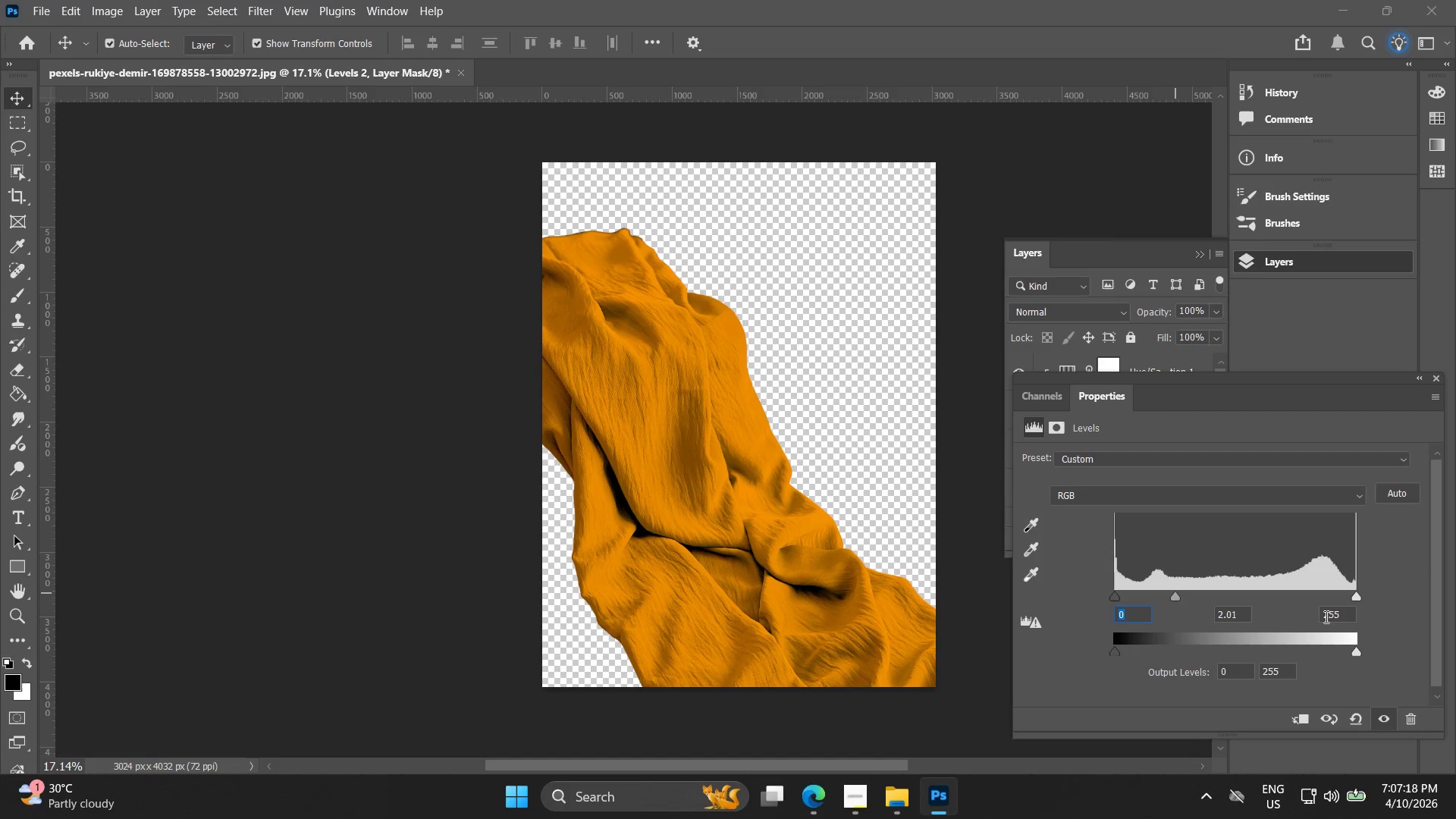 
key(Control+ControlLeft)
 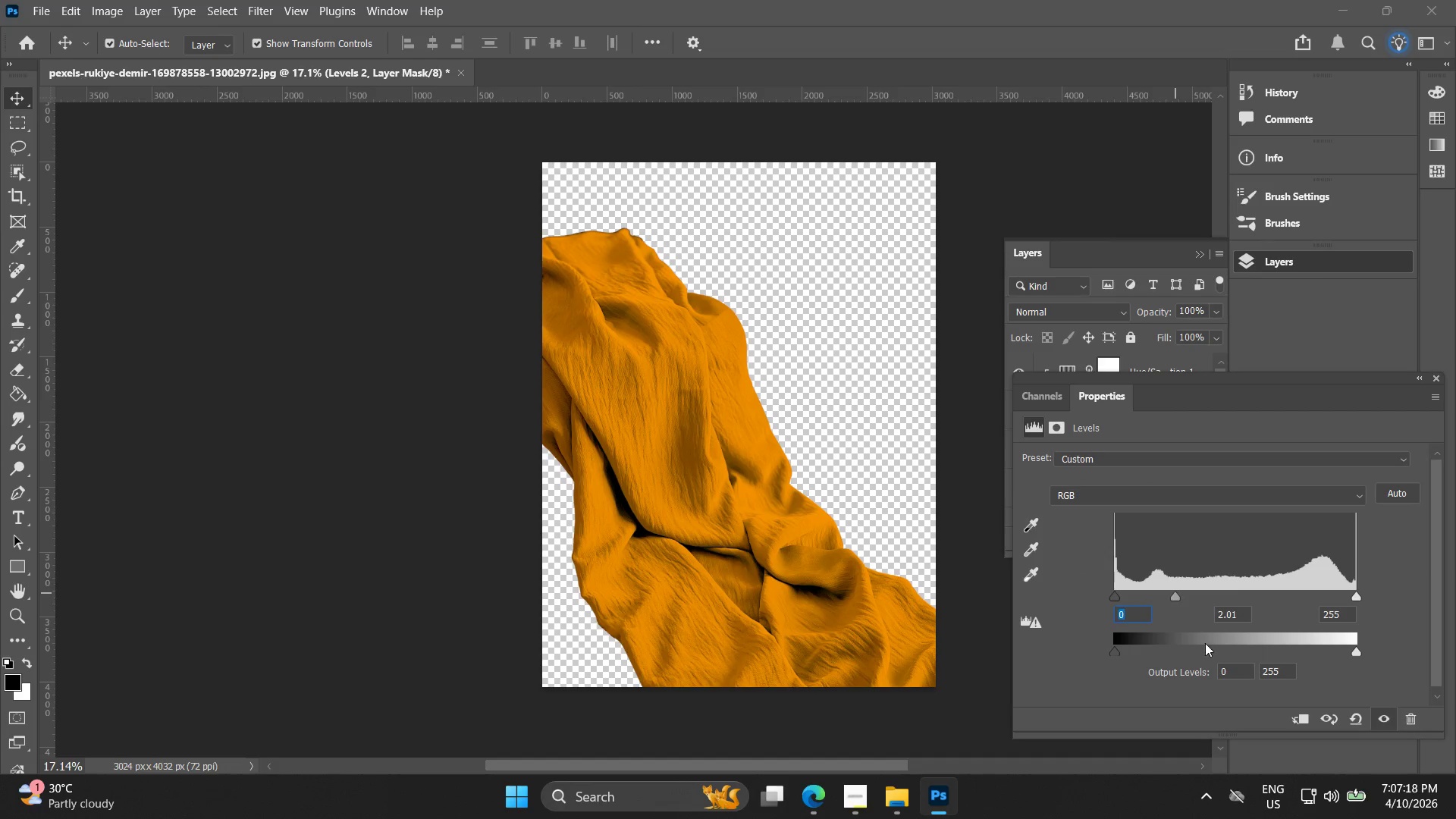 
key(Control+Z)
 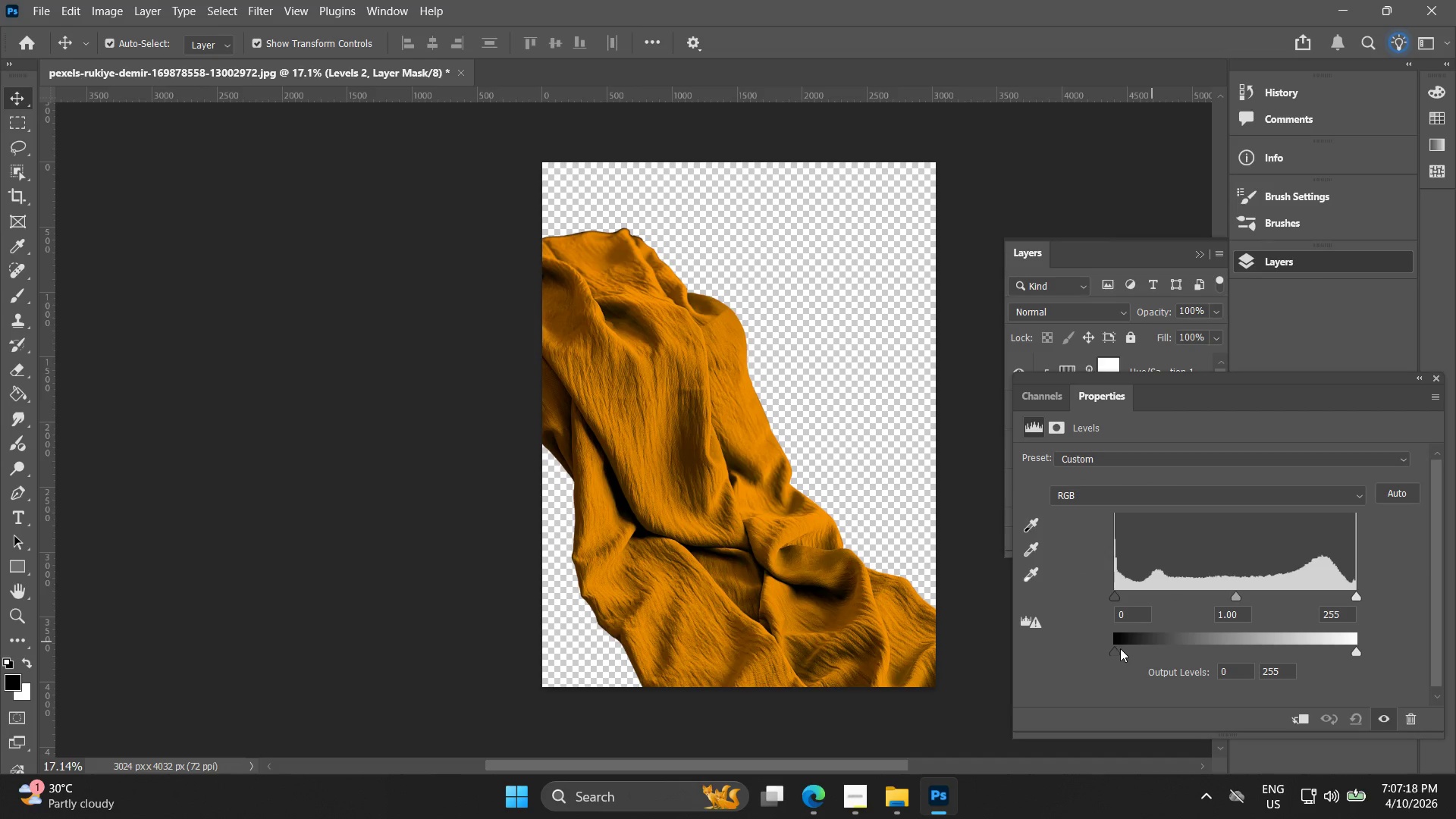 
left_click_drag(start_coordinate=[1120, 648], to_coordinate=[1150, 652])
 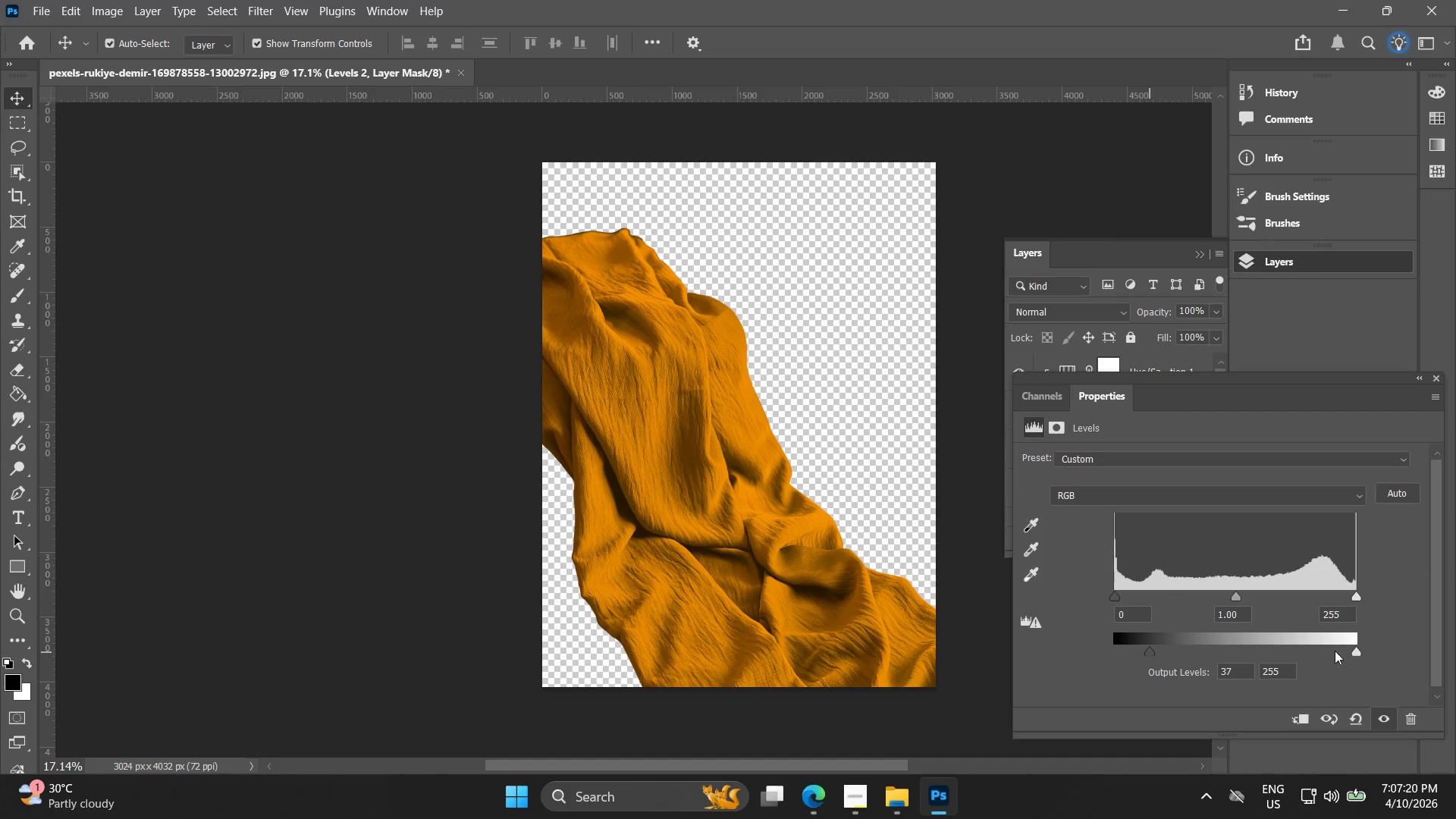 
left_click_drag(start_coordinate=[1349, 648], to_coordinate=[1362, 651])
 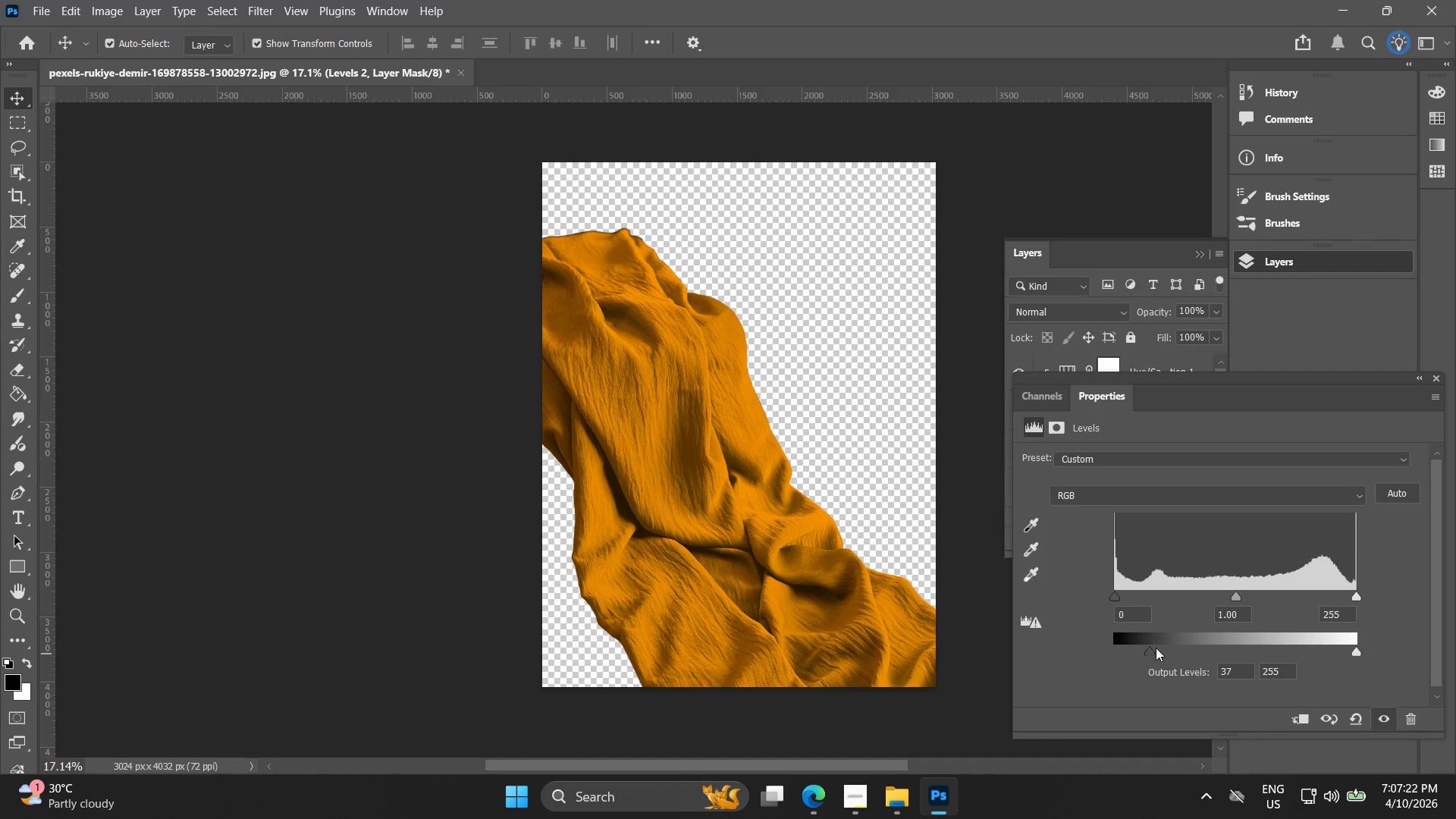 
left_click_drag(start_coordinate=[1148, 648], to_coordinate=[1176, 646])
 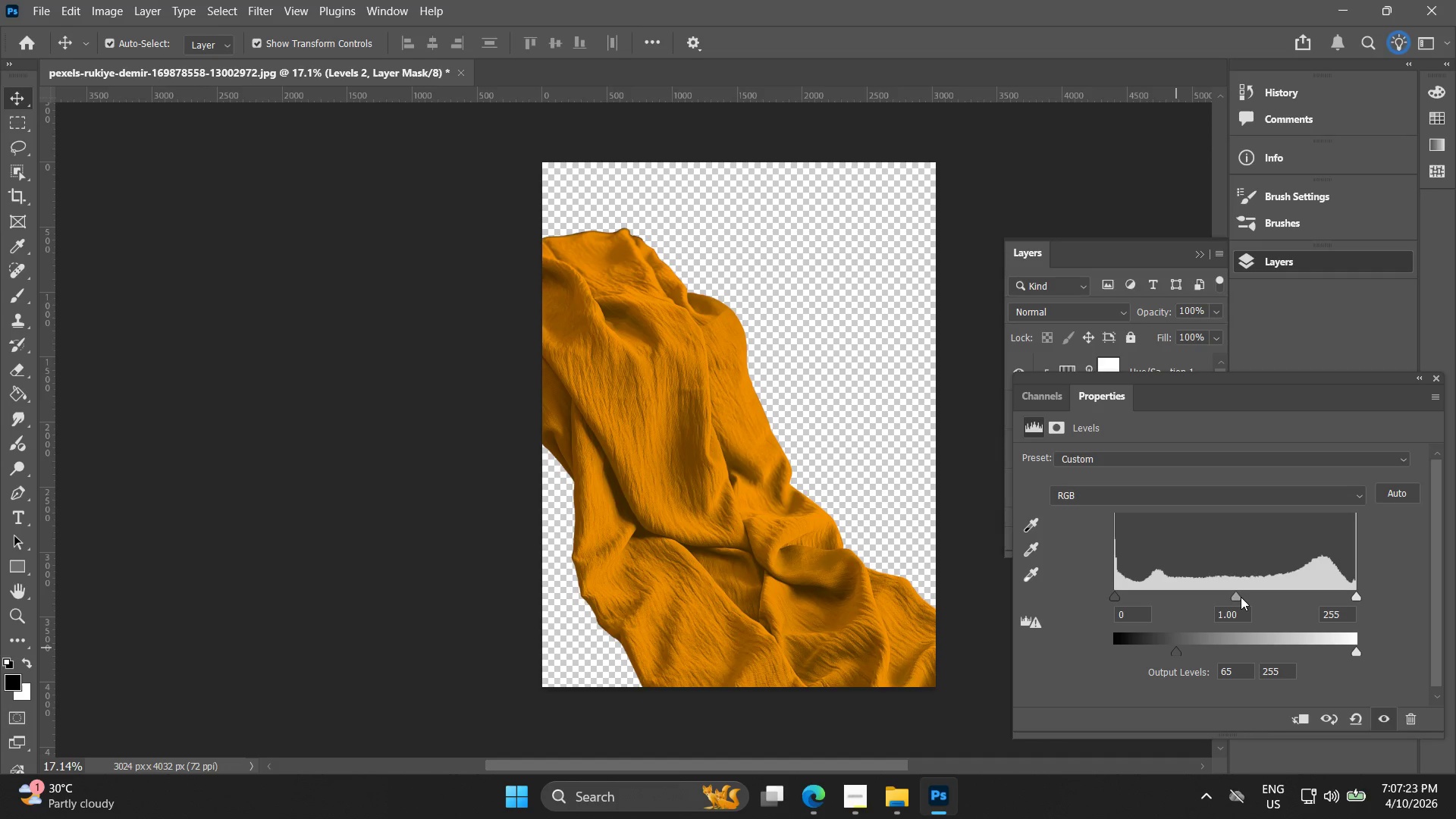 
left_click_drag(start_coordinate=[1234, 598], to_coordinate=[1264, 601])
 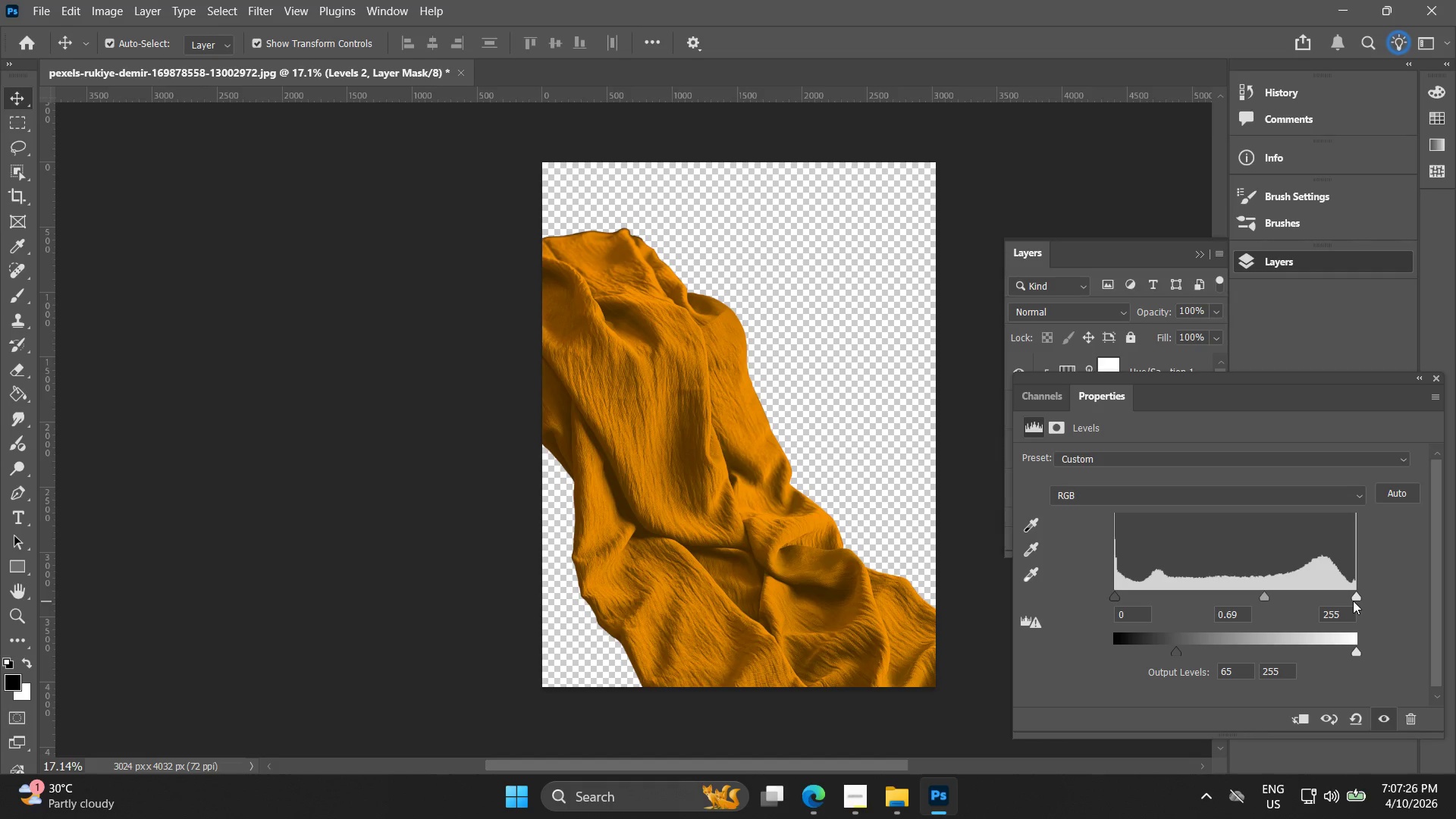 
left_click_drag(start_coordinate=[1354, 599], to_coordinate=[1348, 598])
 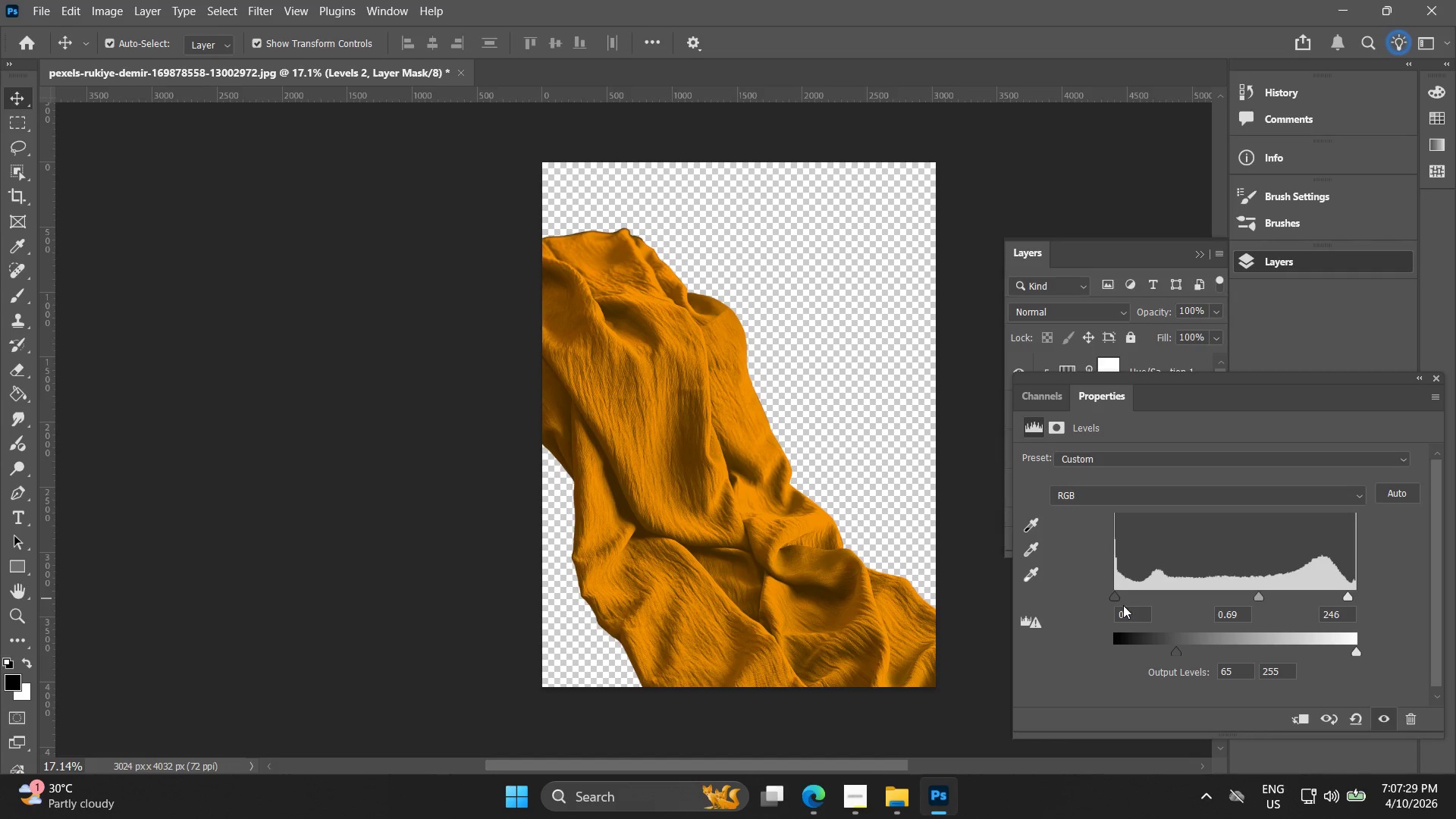 
left_click_drag(start_coordinate=[1116, 599], to_coordinate=[1133, 602])
 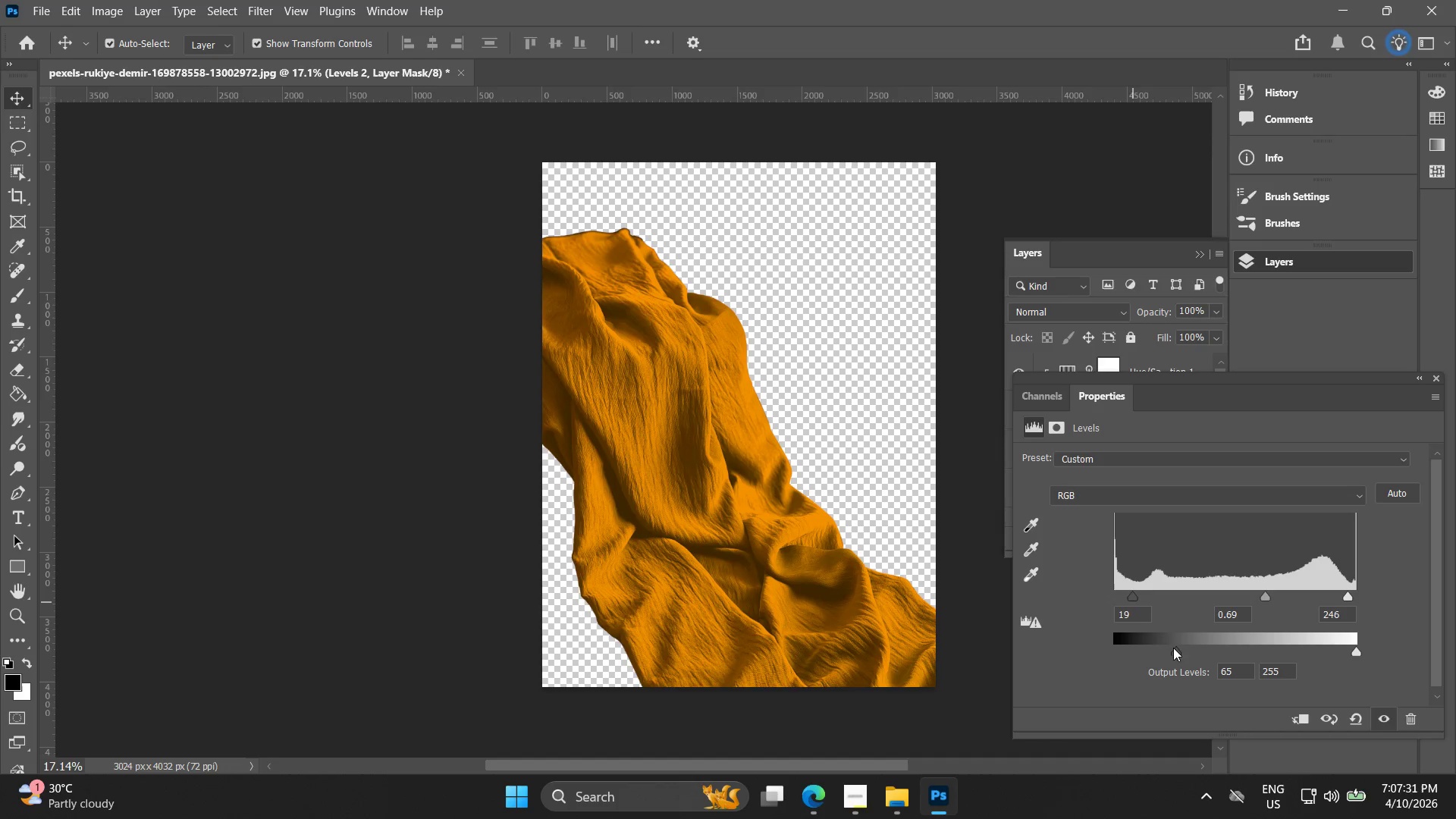 
left_click_drag(start_coordinate=[1177, 651], to_coordinate=[1153, 642])
 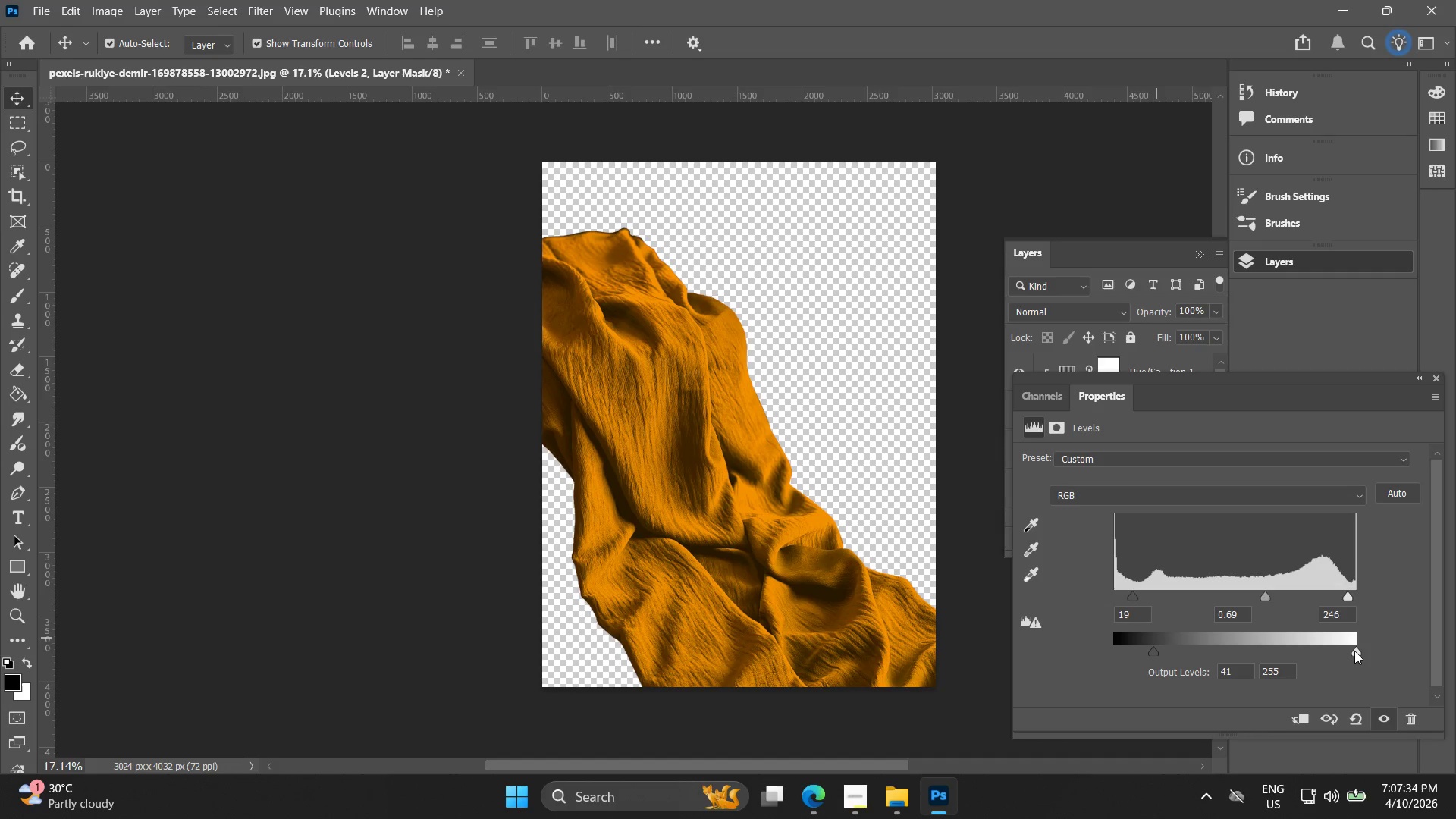 
left_click_drag(start_coordinate=[1360, 651], to_coordinate=[1368, 650])
 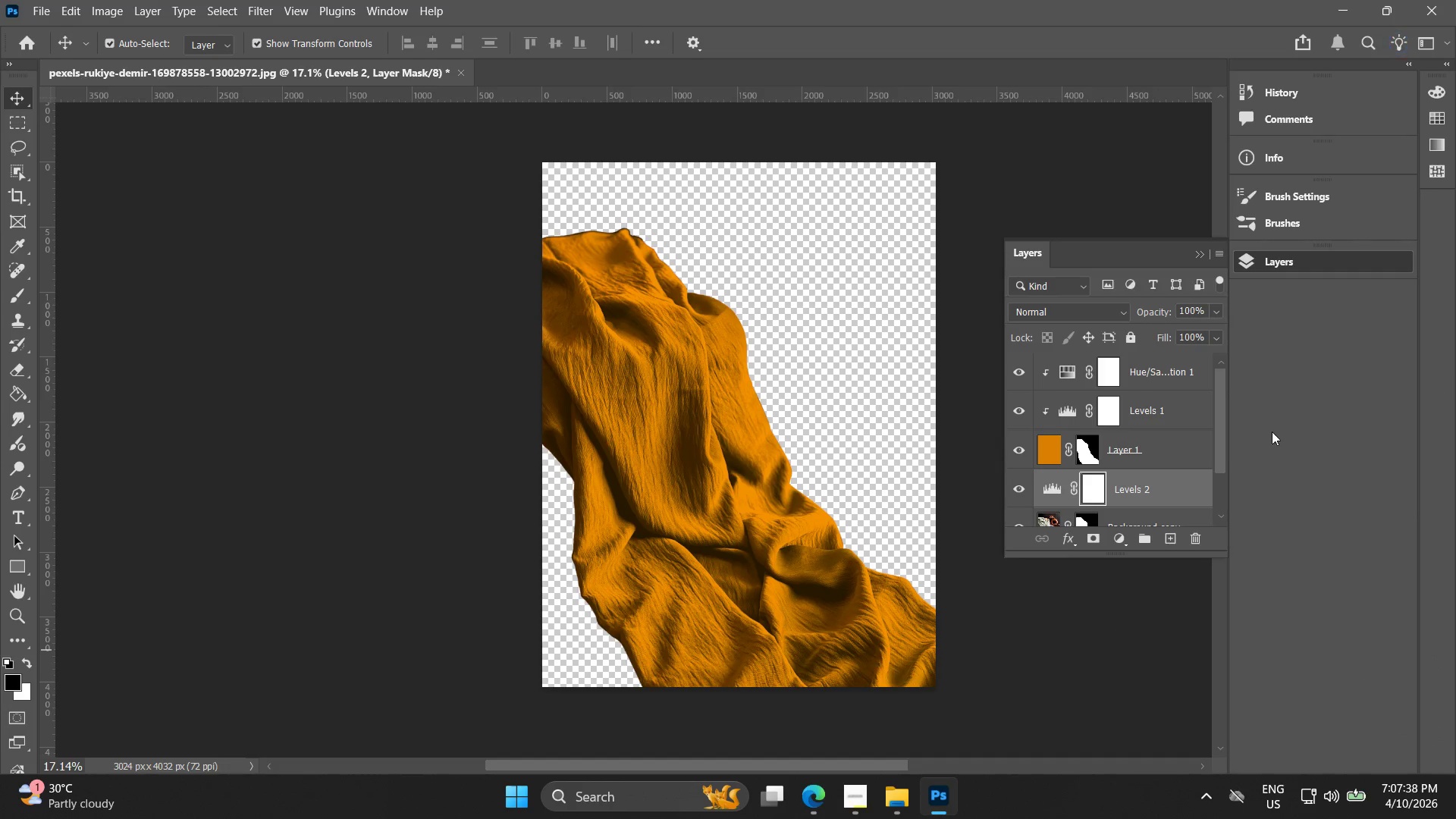 
scroll: coordinate [1053, 478], scroll_direction: down, amount: 4.0
 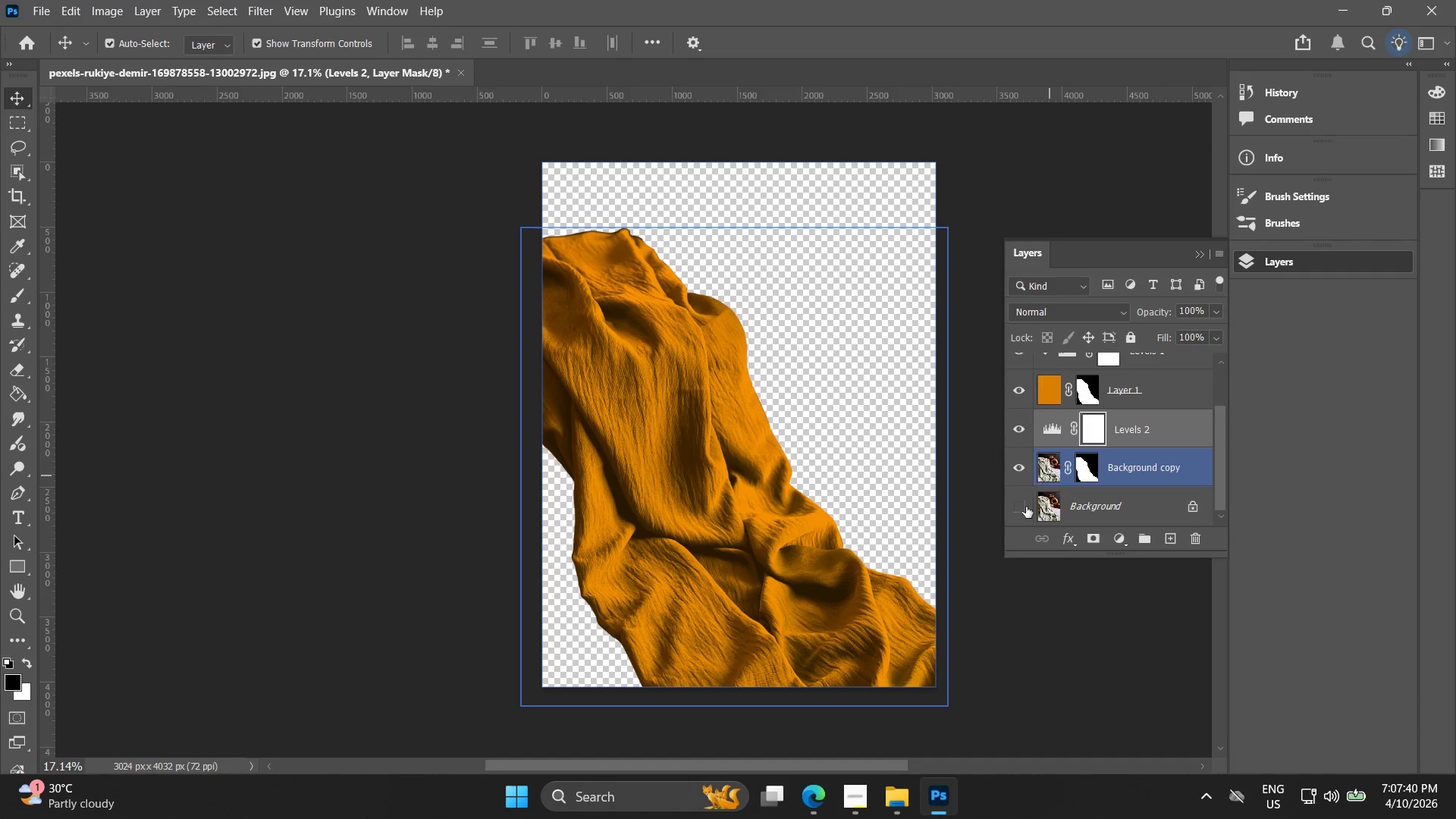 
left_click([1021, 514])
 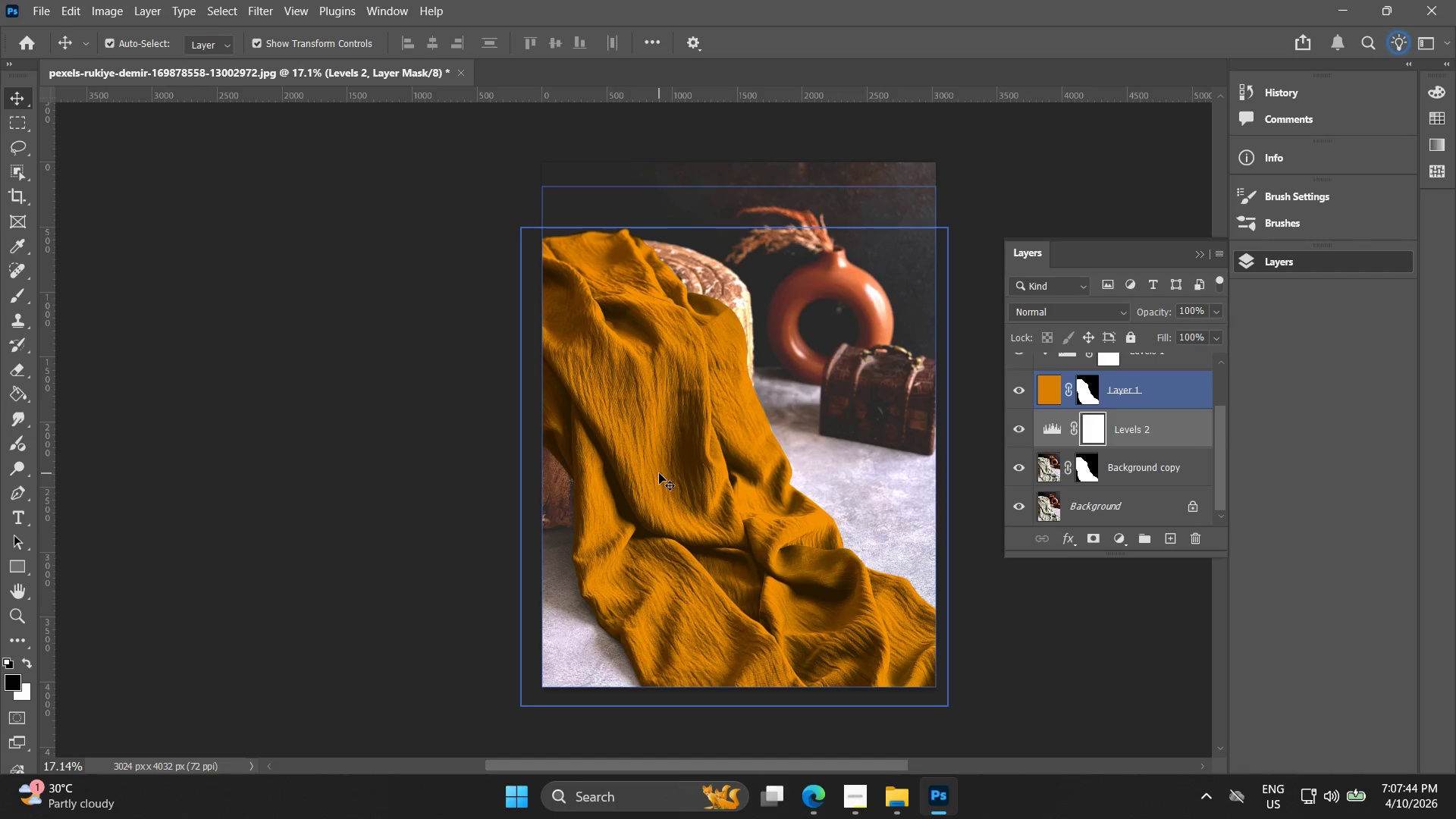 
wait(5.61)
 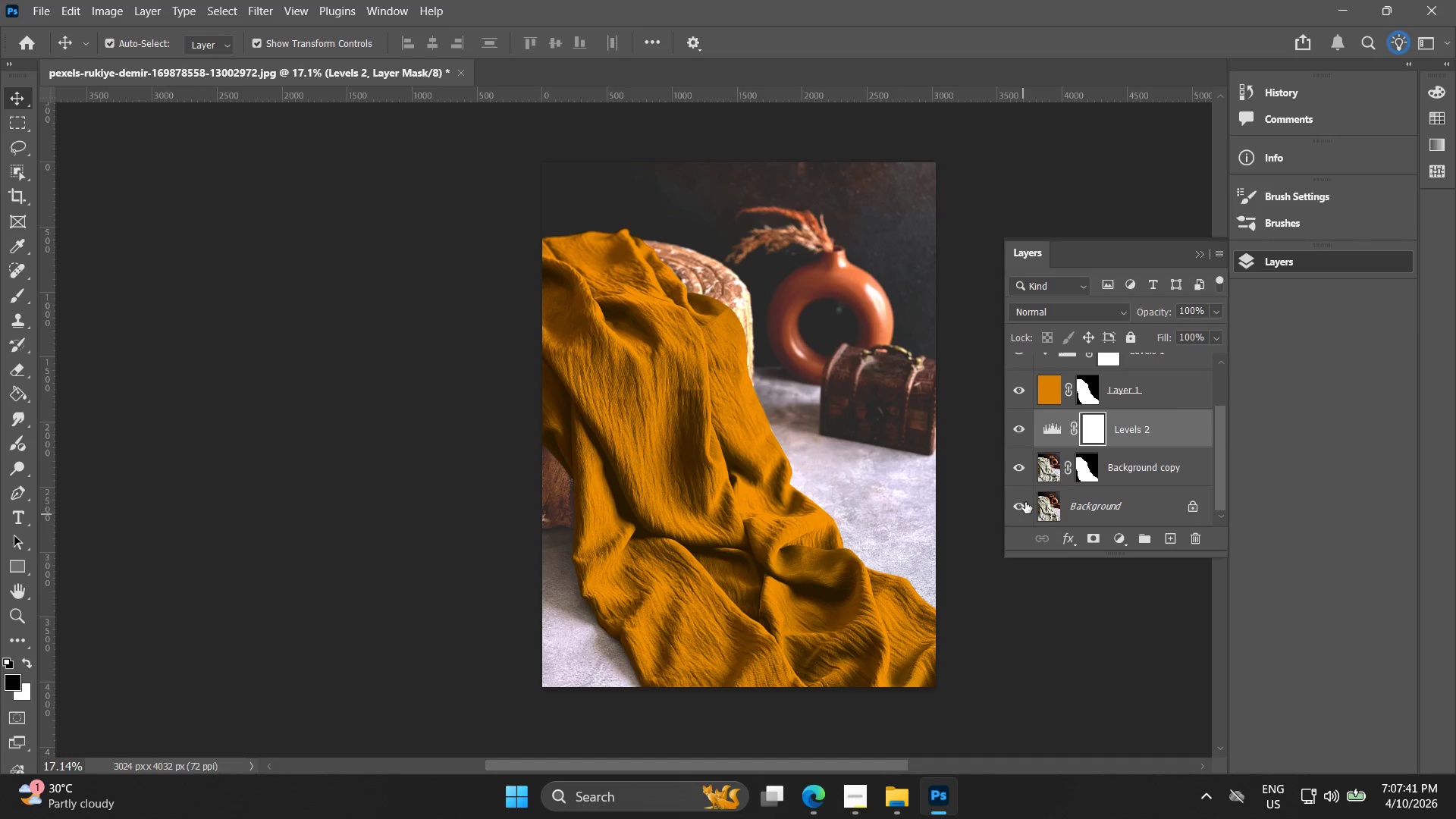 
scroll: coordinate [1110, 468], scroll_direction: up, amount: 3.0
 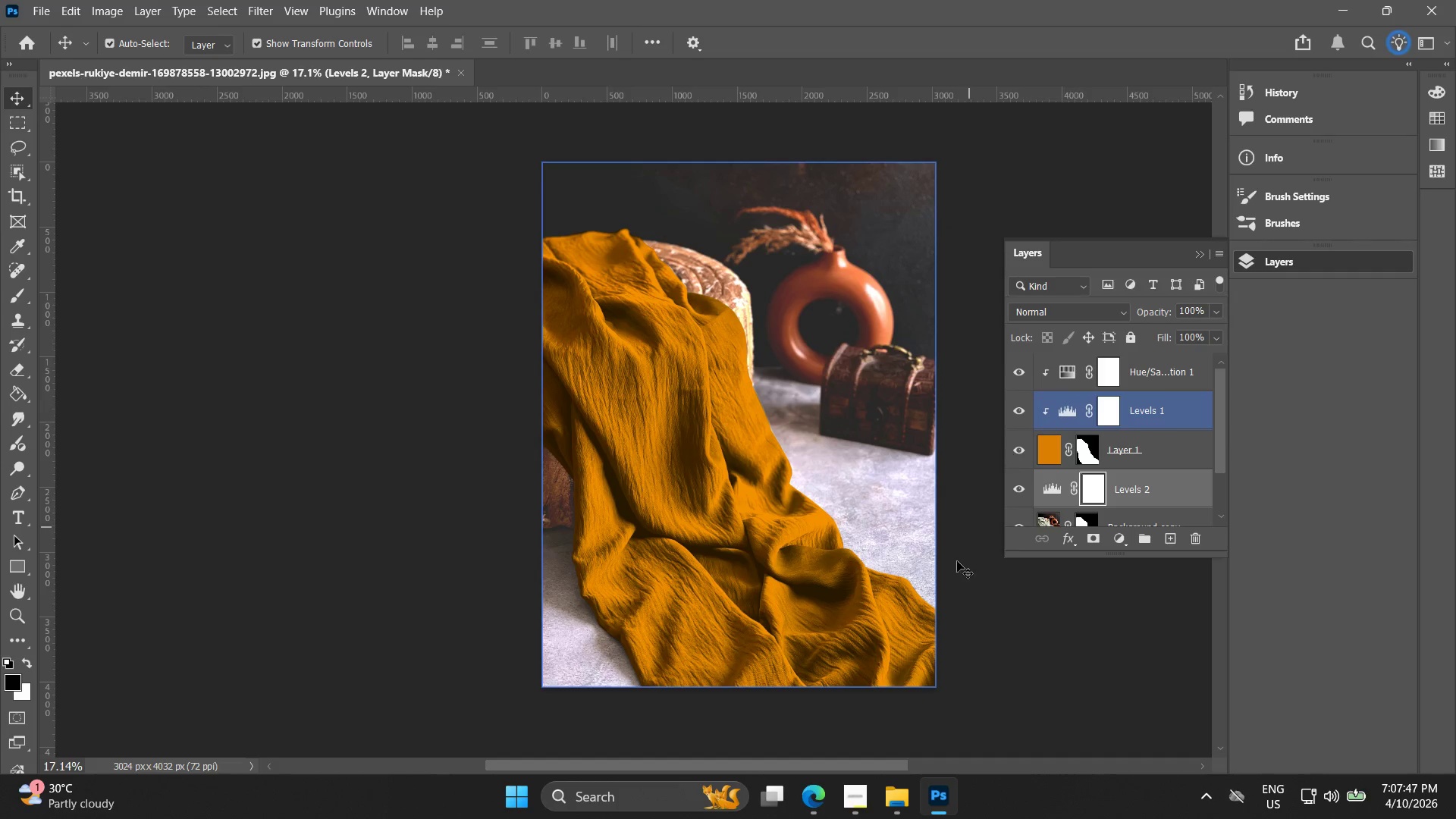 
left_click([850, 811])